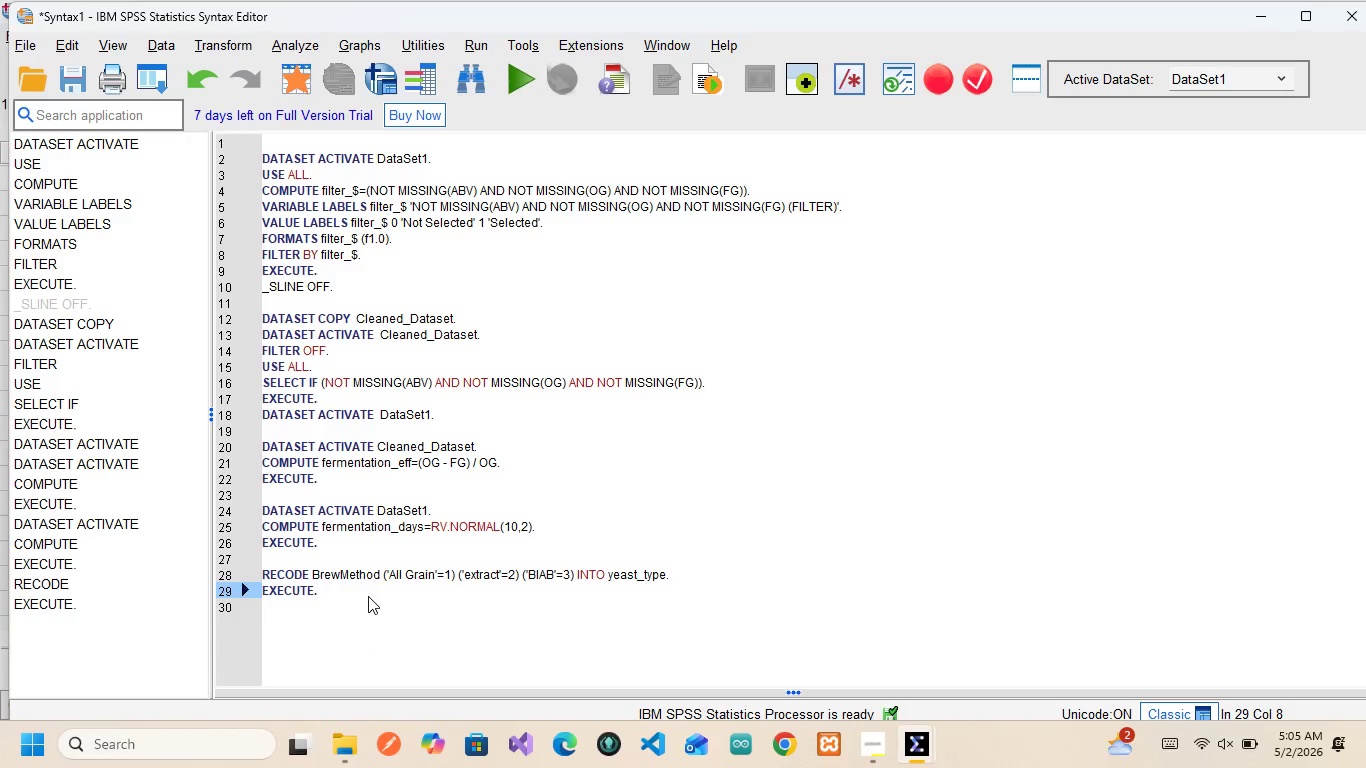 
left_click_drag(start_coordinate=[368, 596], to_coordinate=[253, 578])
 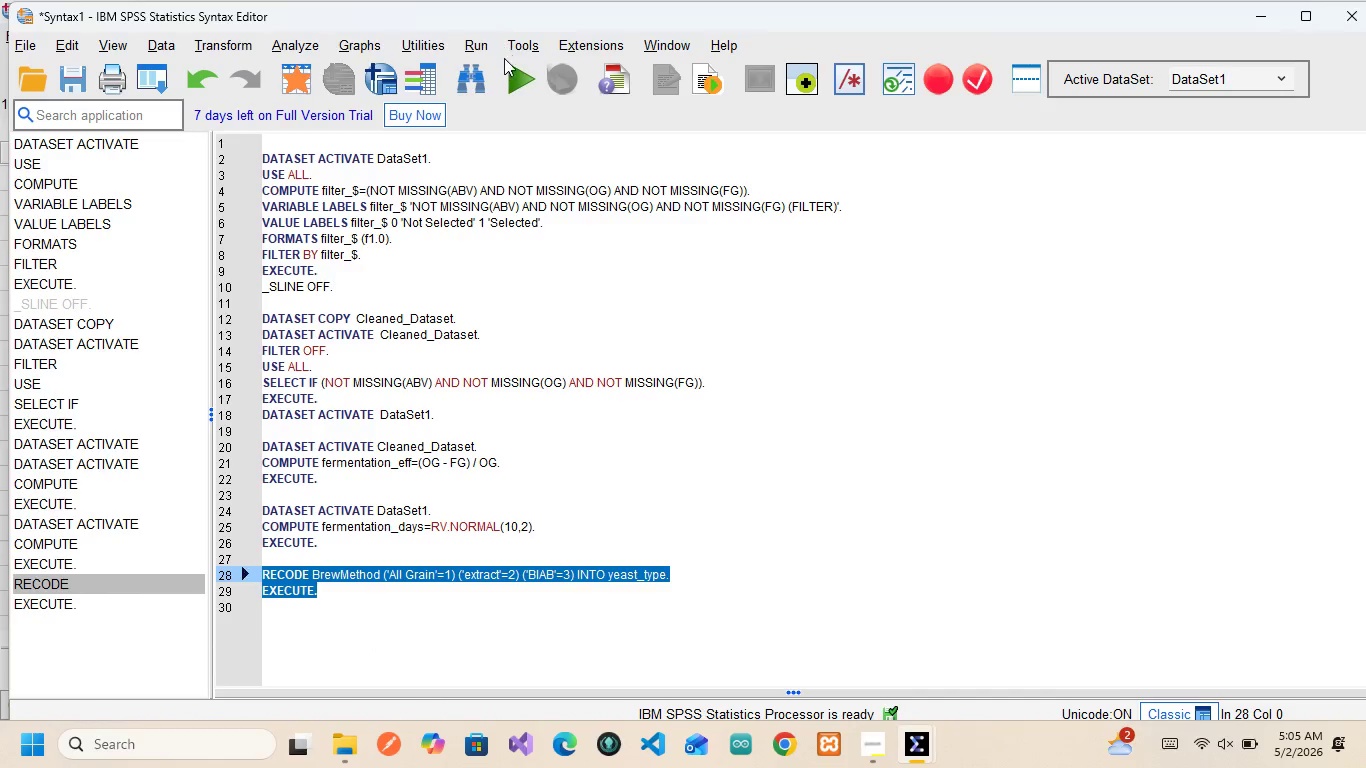 
left_click([509, 67])
 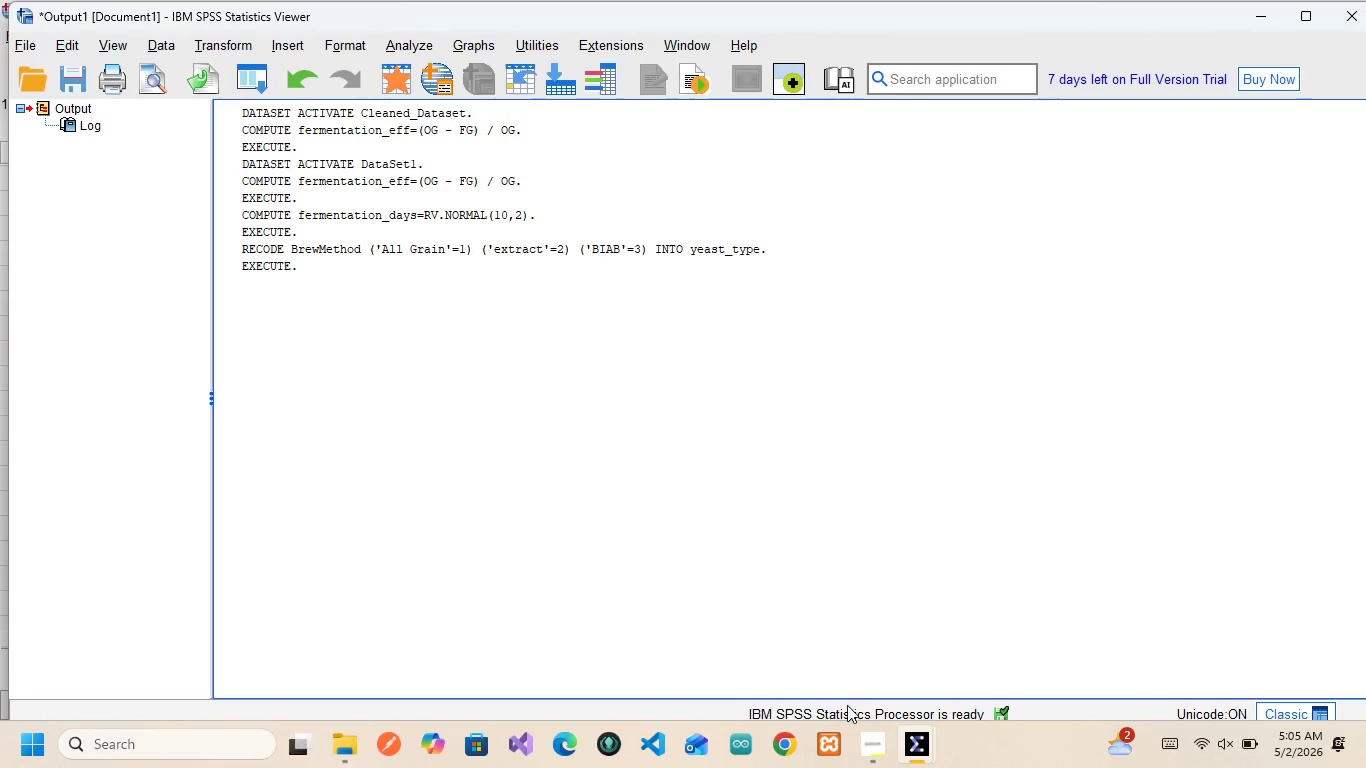 
wait(7.71)
 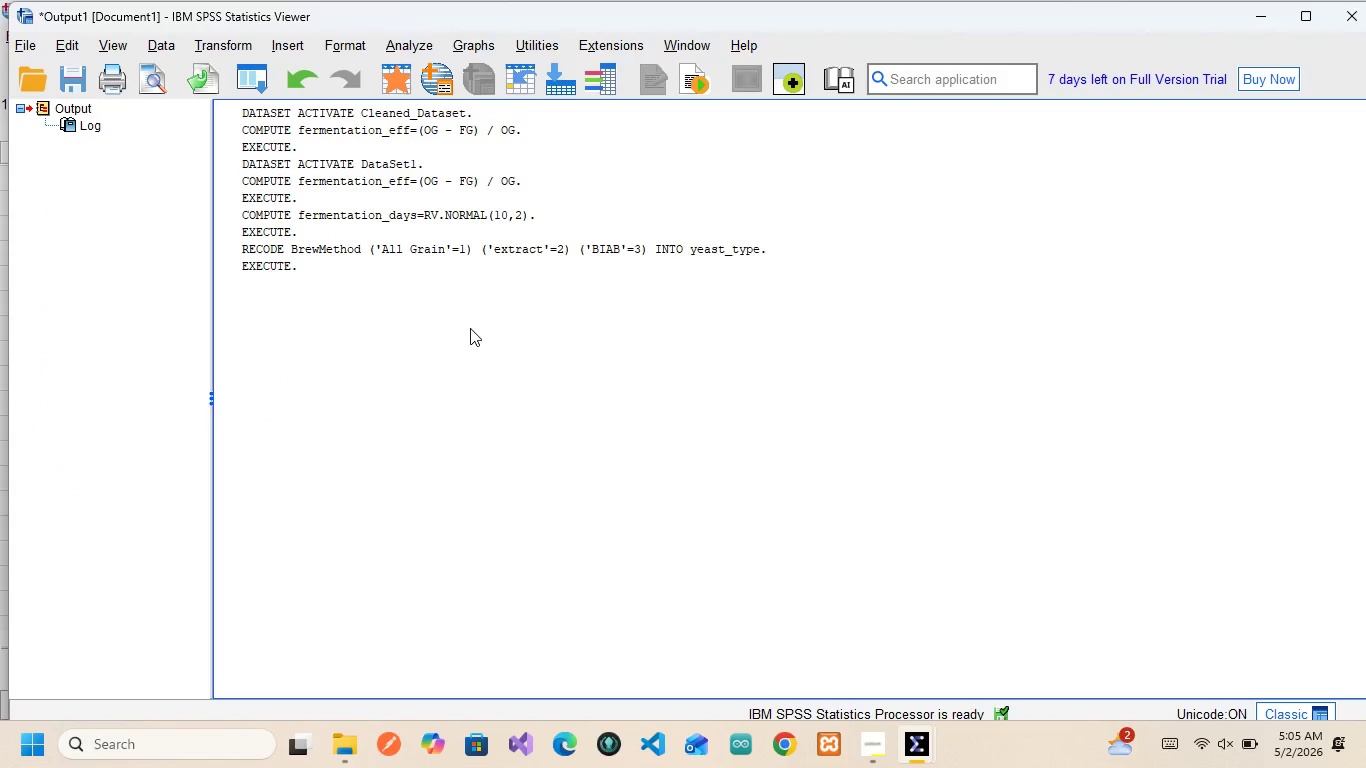 
mouse_move([883, 745])
 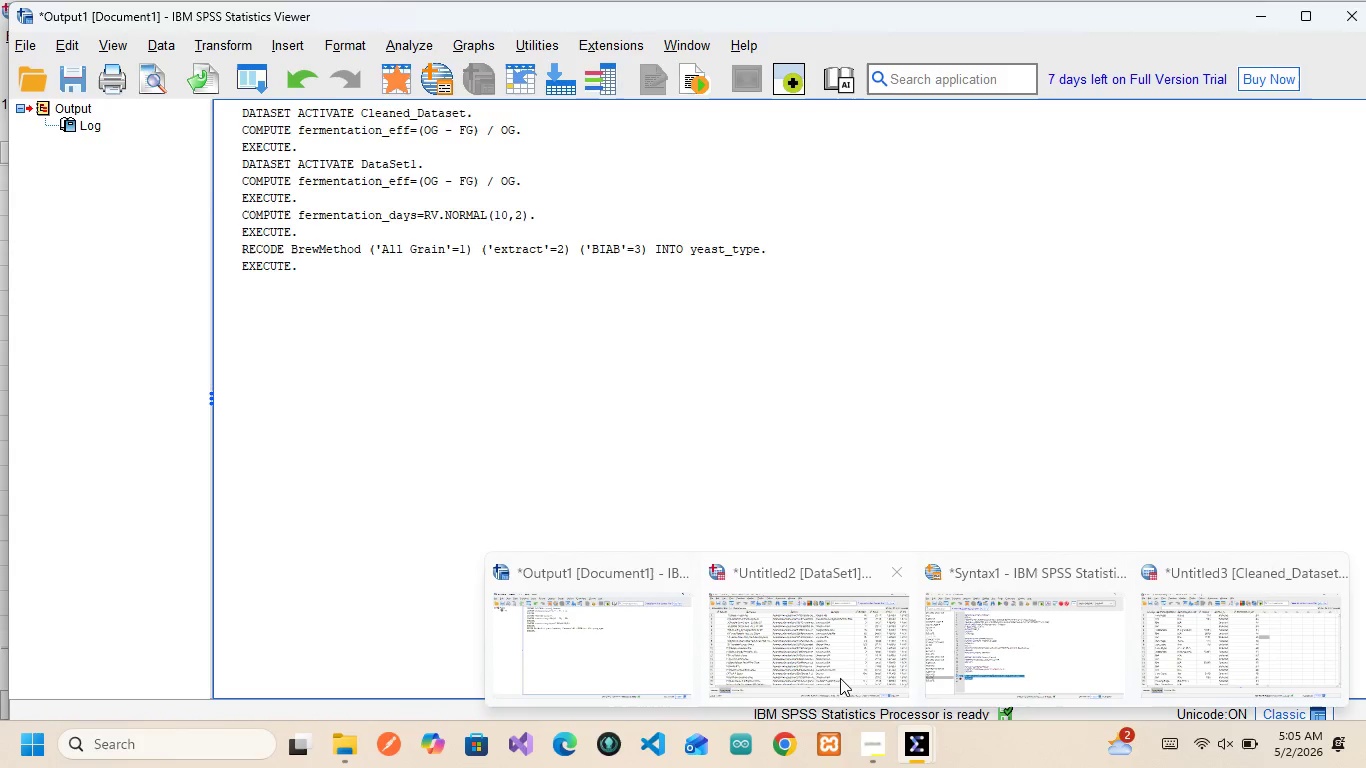 
left_click([828, 663])
 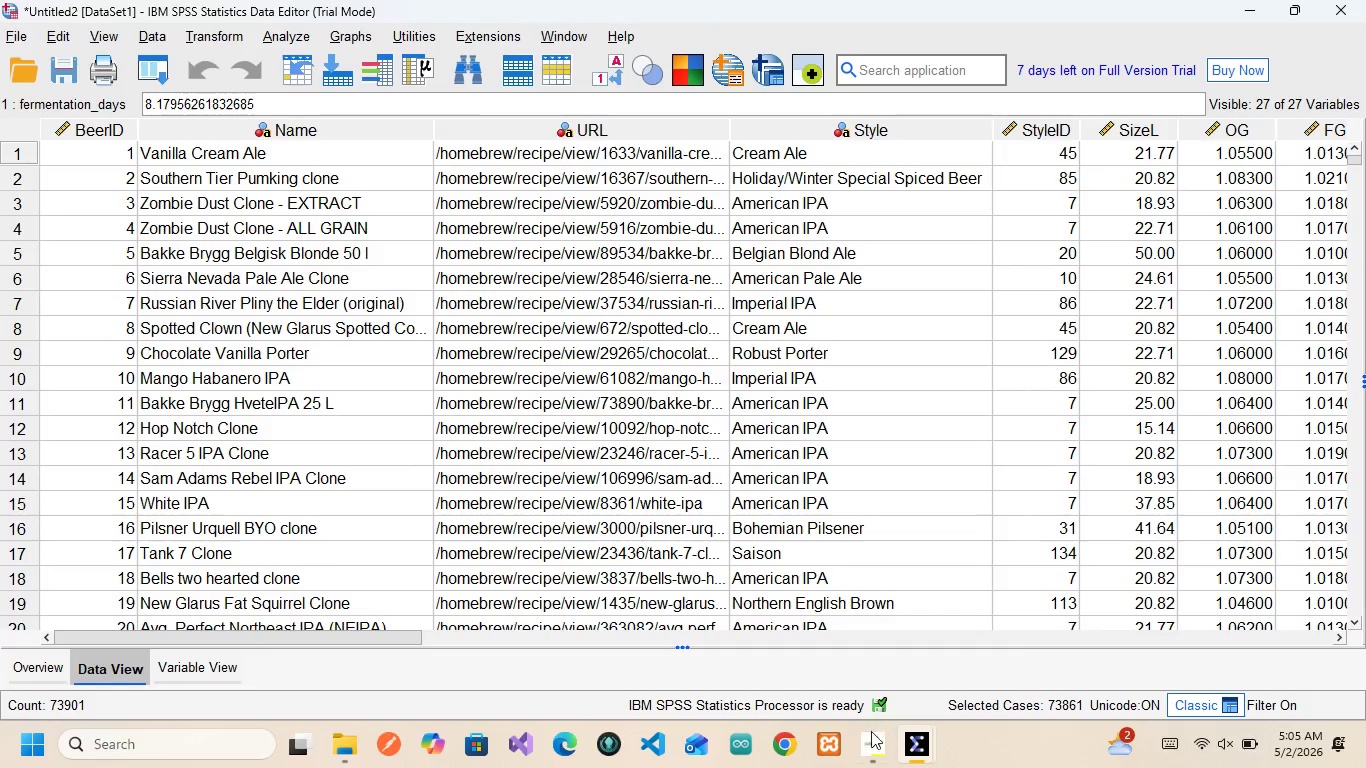 
left_click([872, 750])